 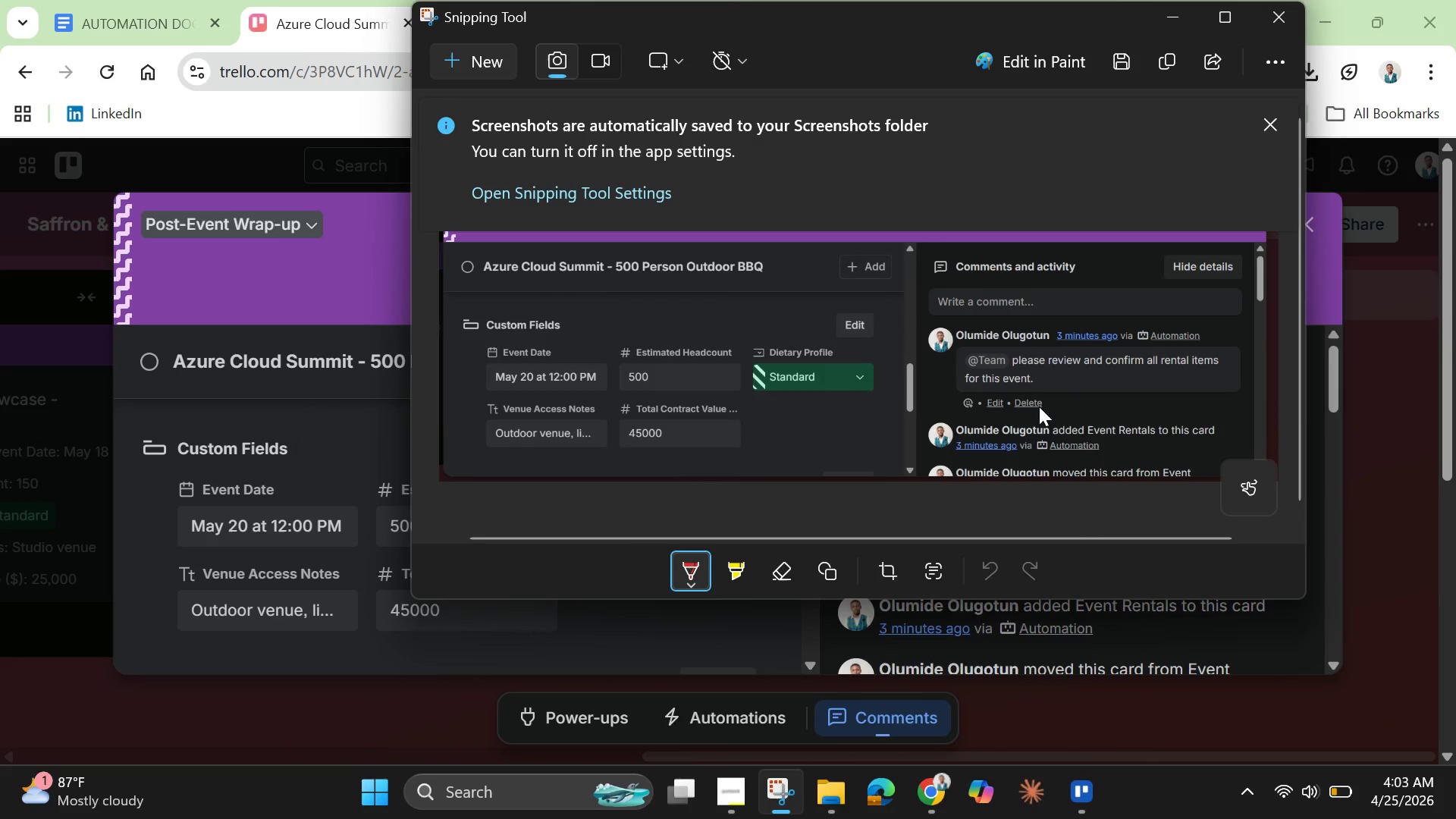 
left_click([1166, 17])
 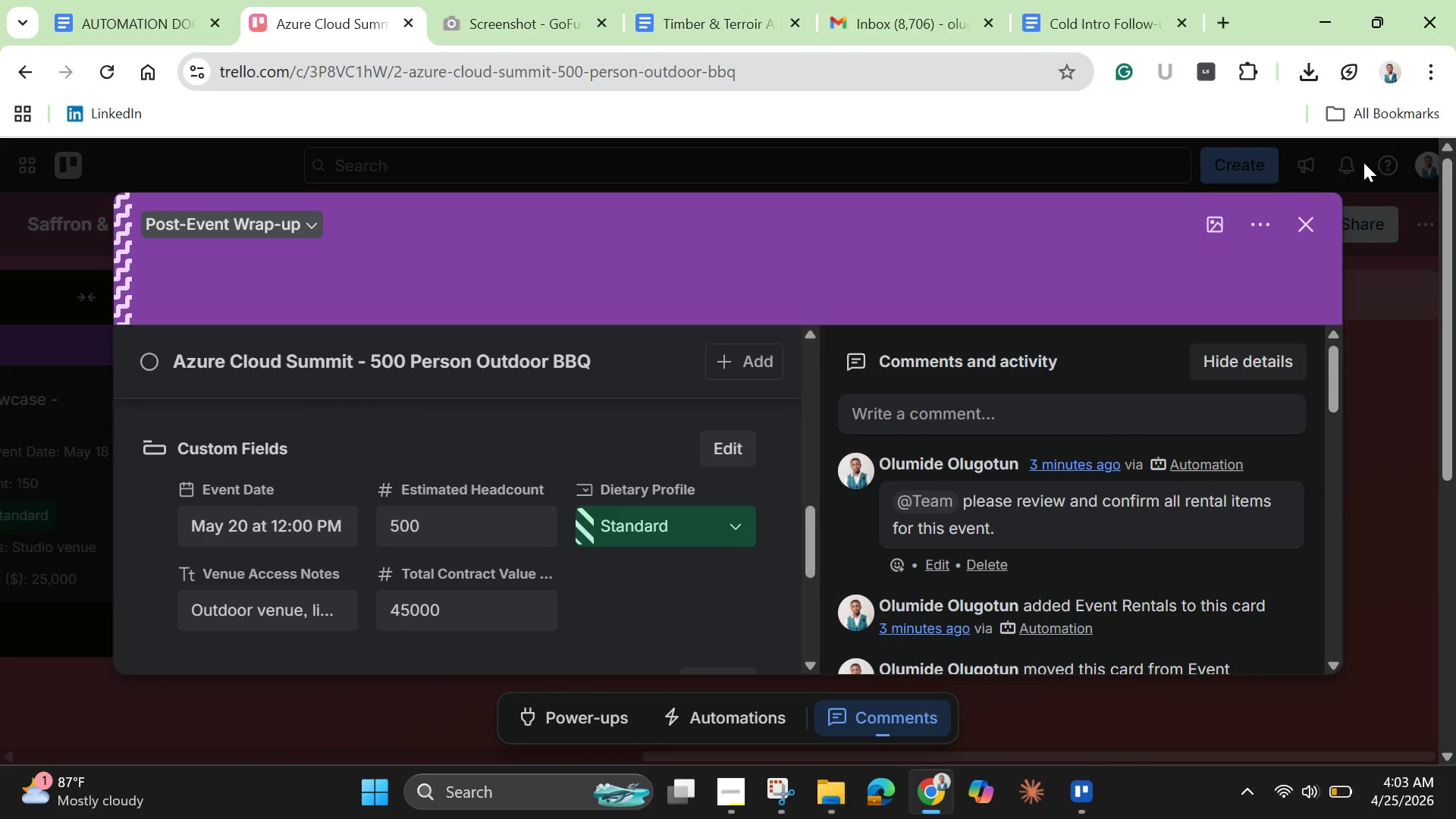 
left_click([1307, 227])
 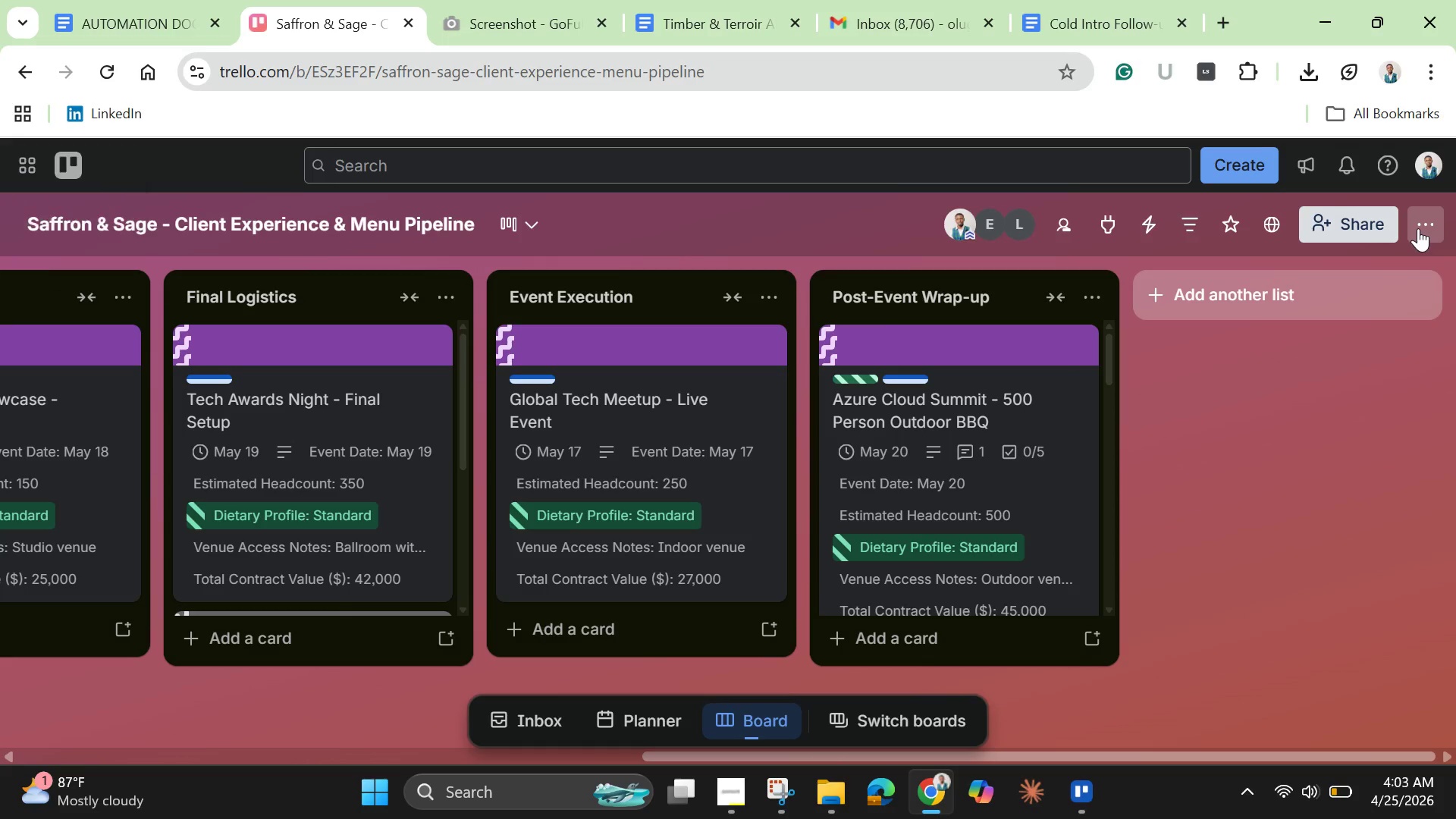 
left_click([1418, 228])
 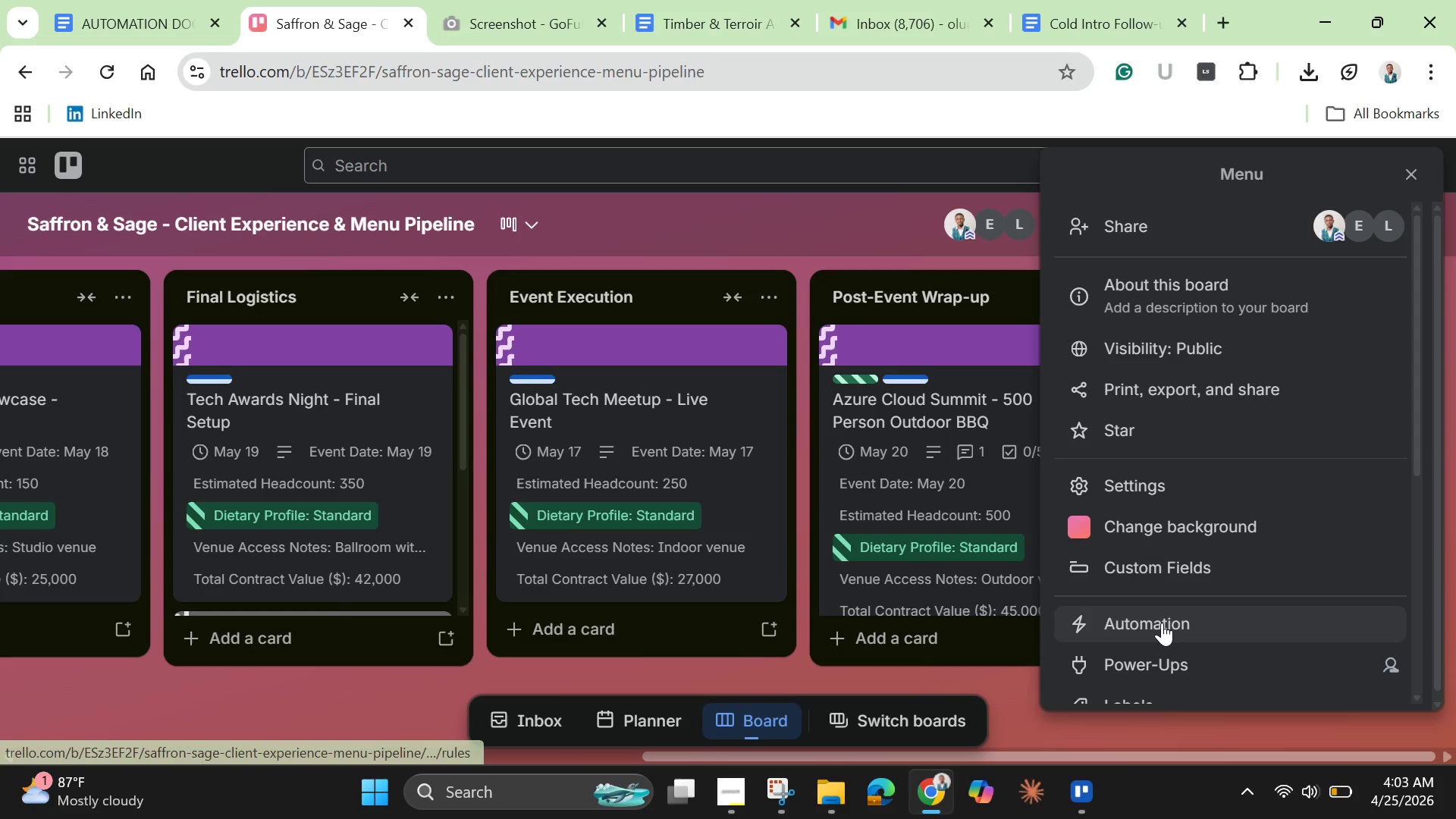 
left_click([1162, 623])
 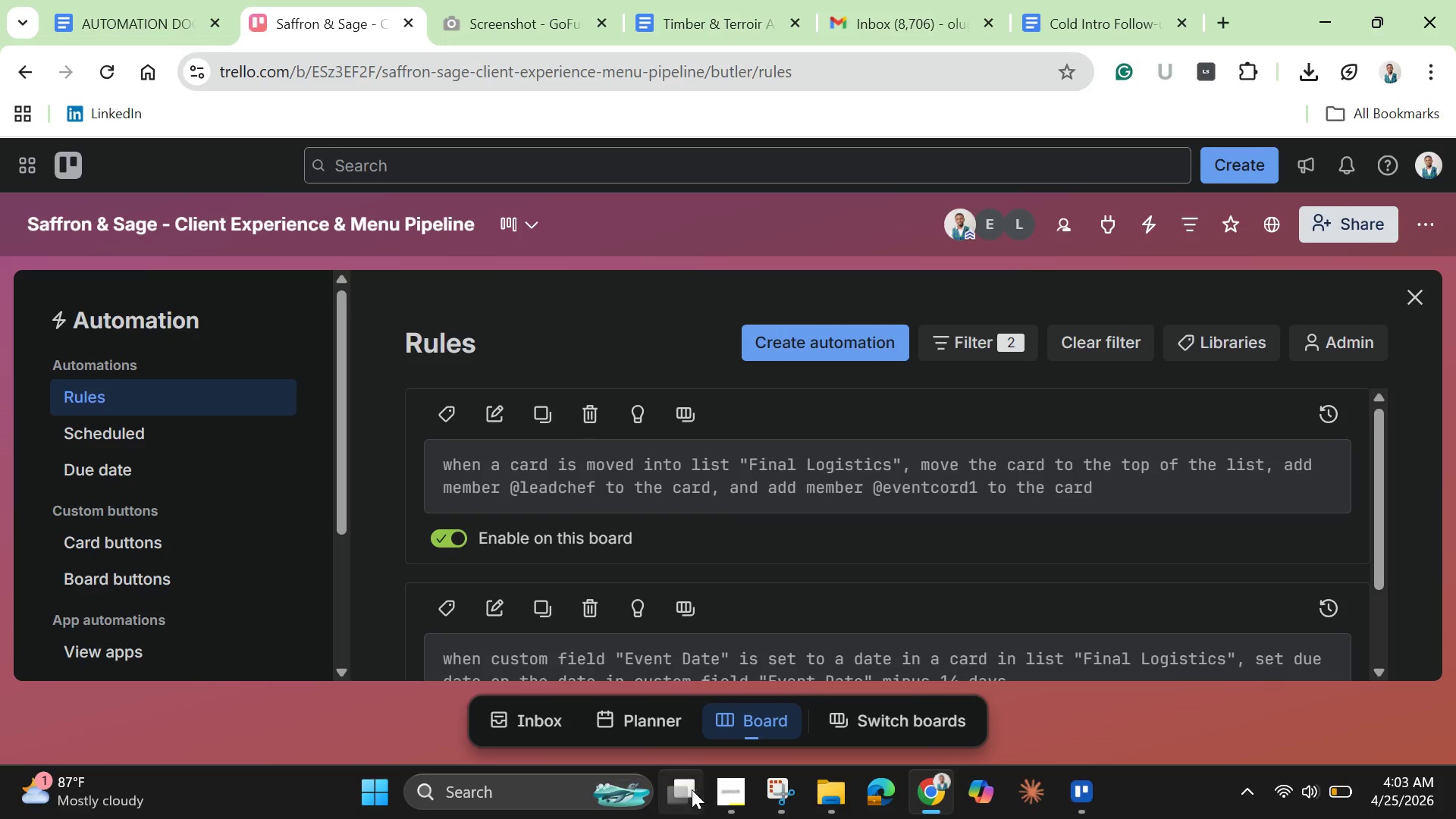 
scroll: coordinate [764, 617], scroll_direction: none, amount: 0.0
 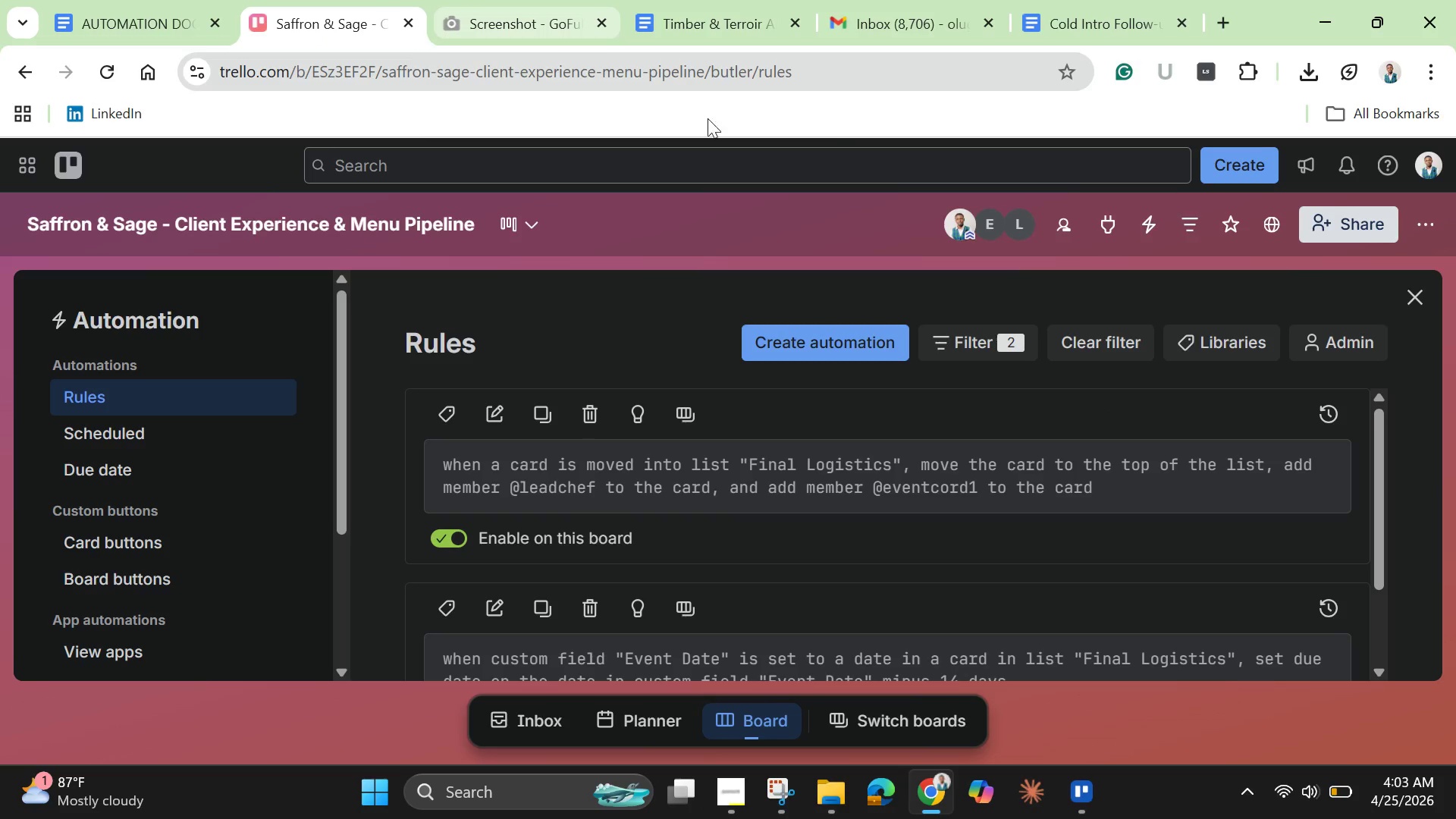 
wait(7.85)
 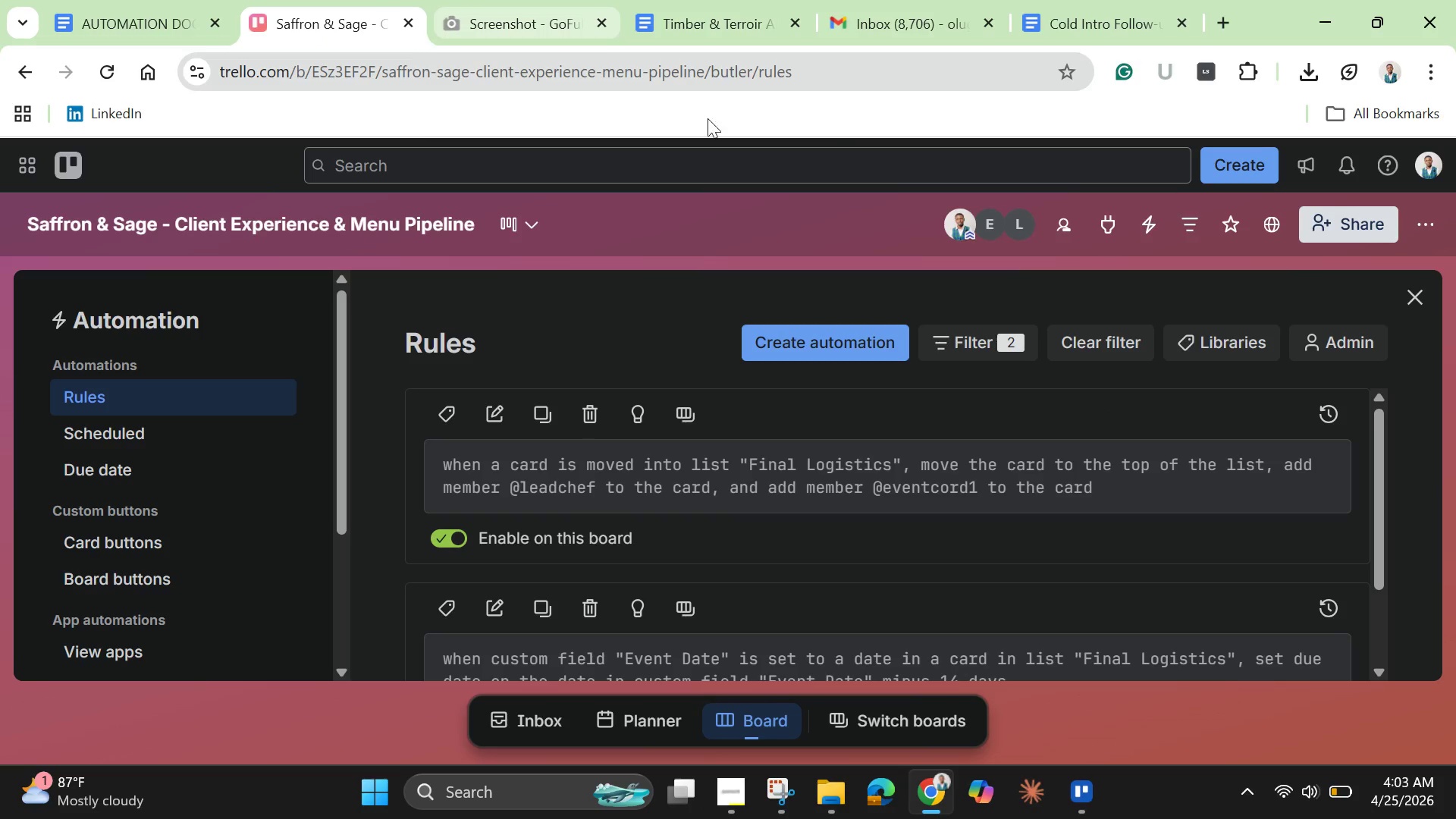 
left_click([733, 792])